 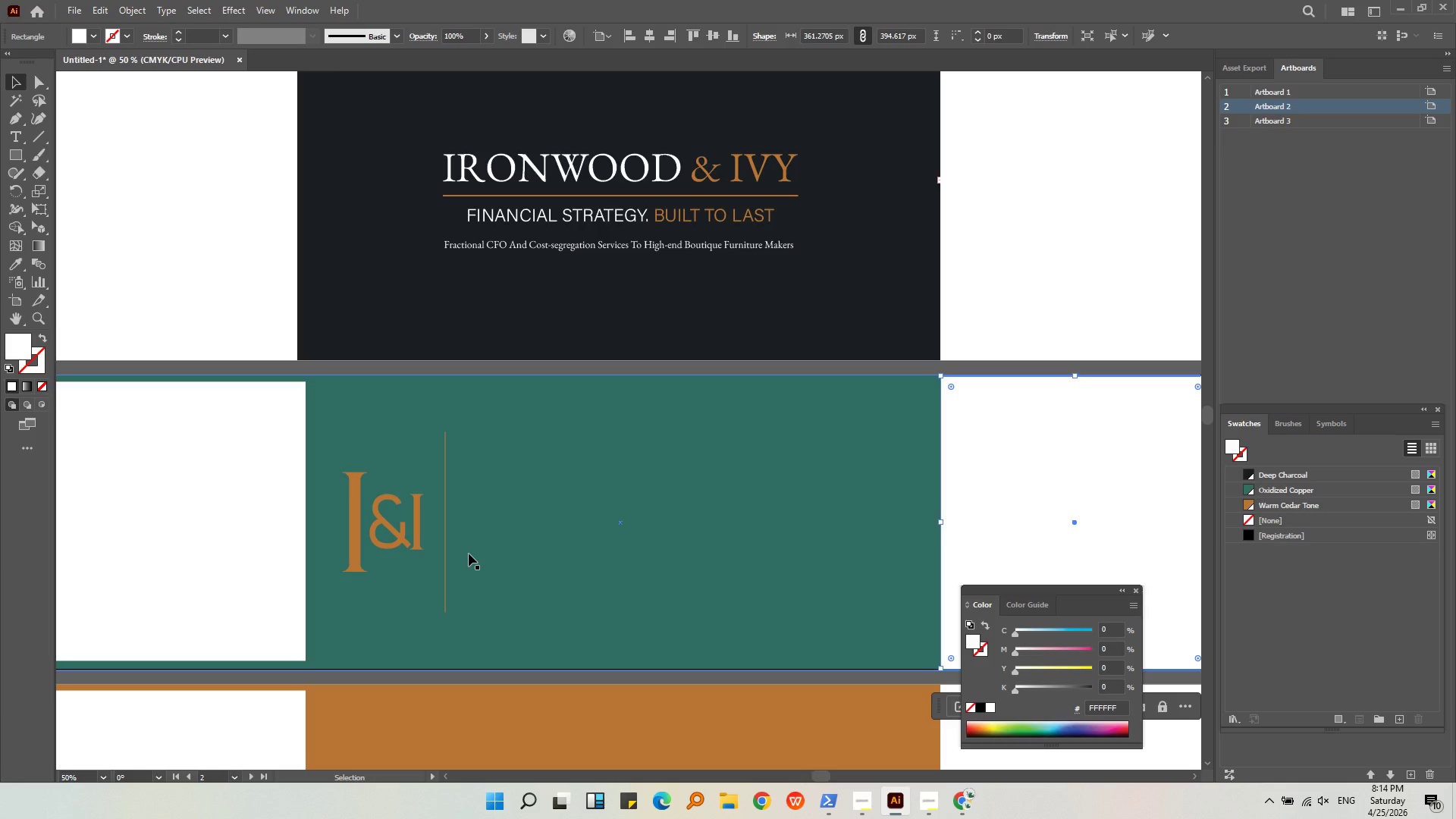 
left_click([378, 528])
 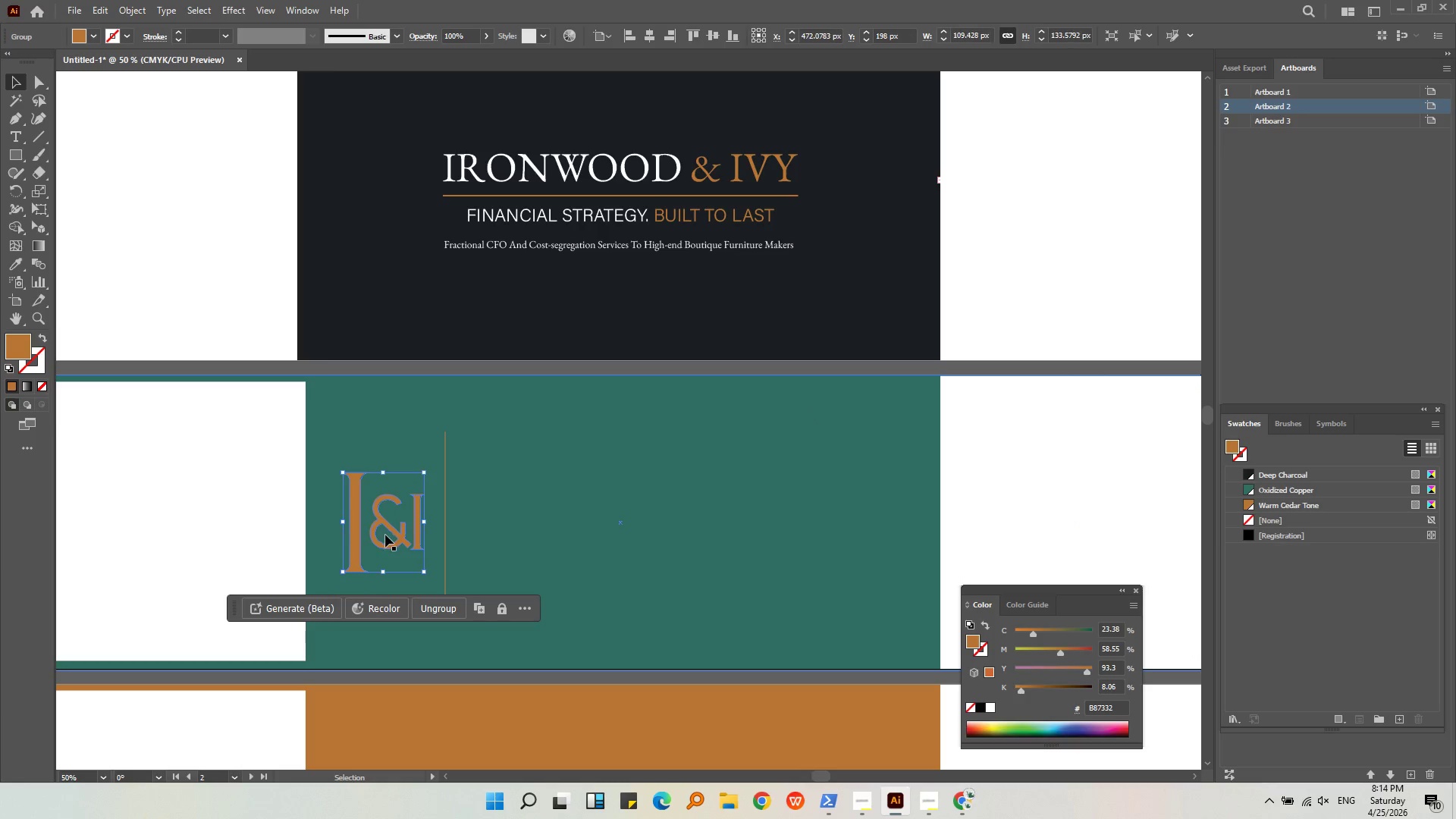 
left_click([385, 535])
 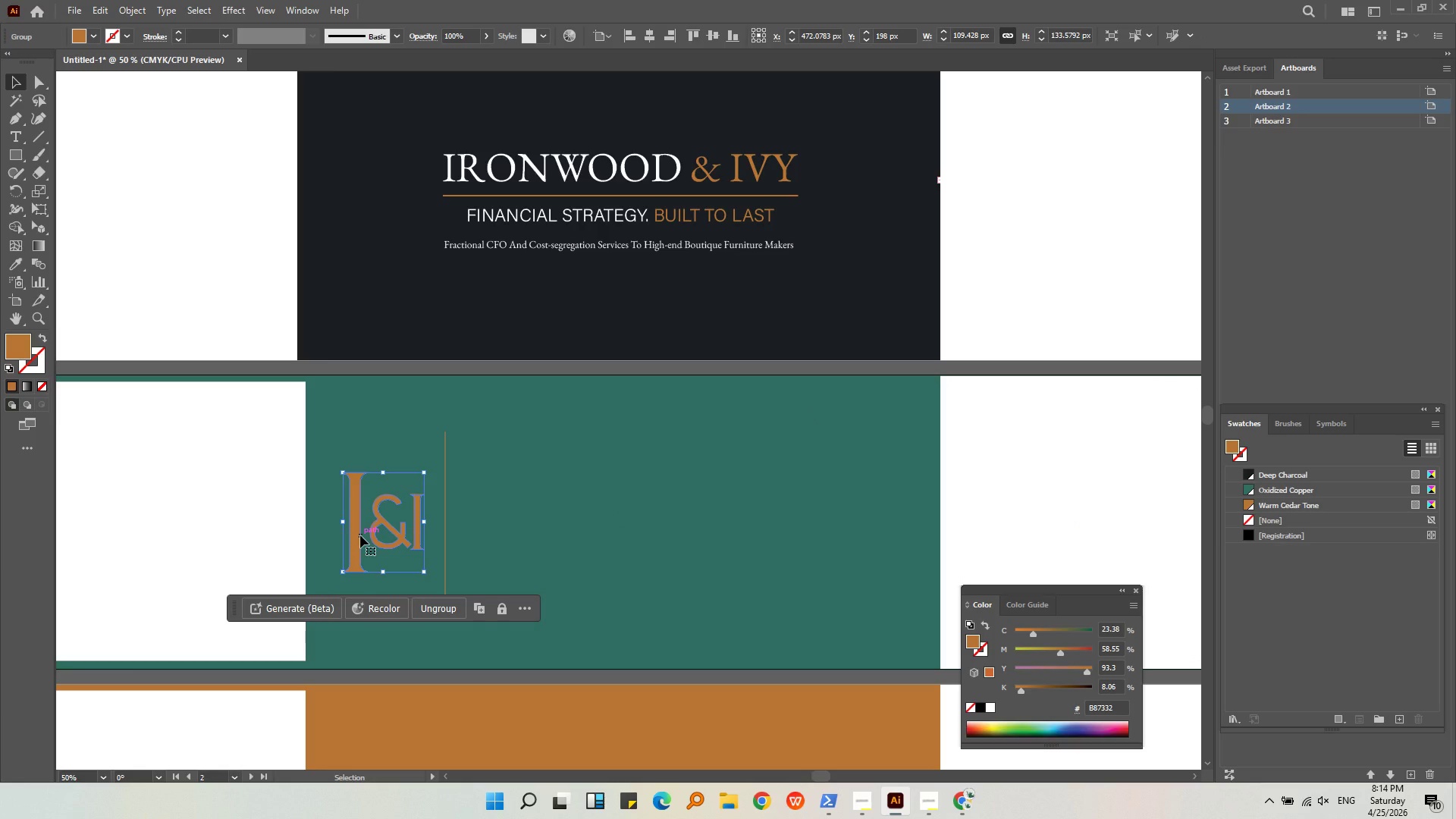 
key(Control+Shift+G)
 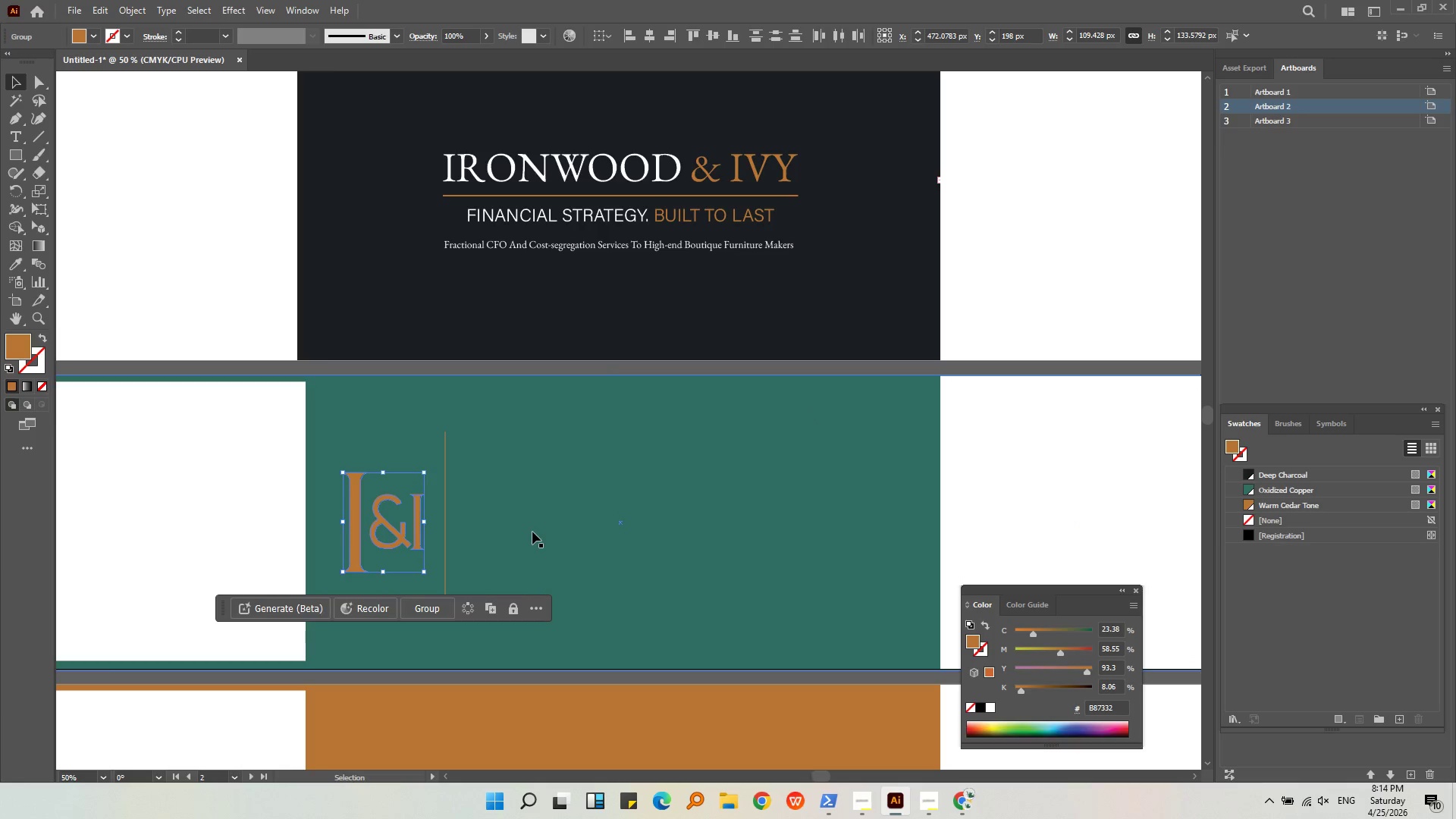 
left_click([532, 532])
 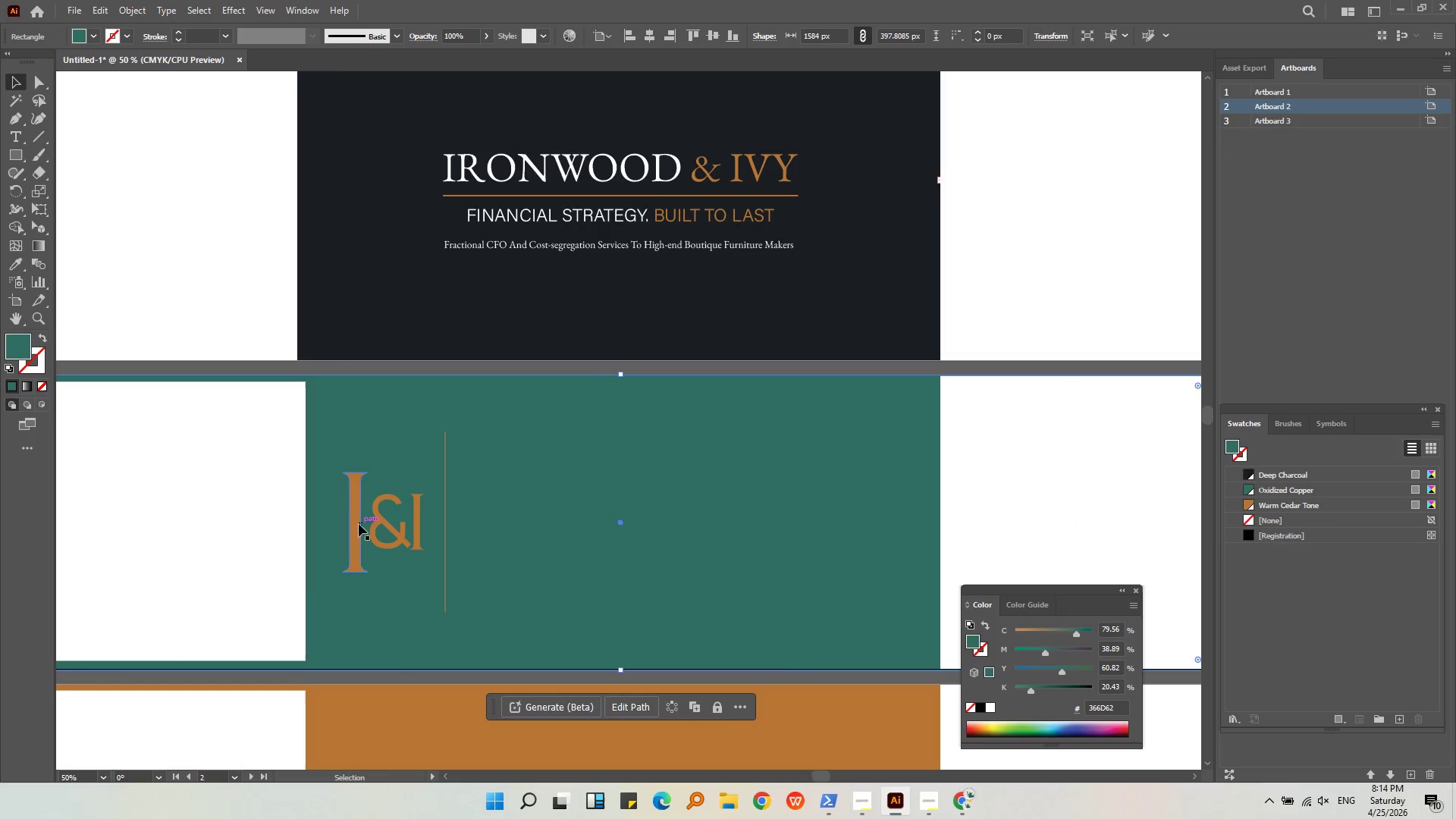 
left_click([359, 524])
 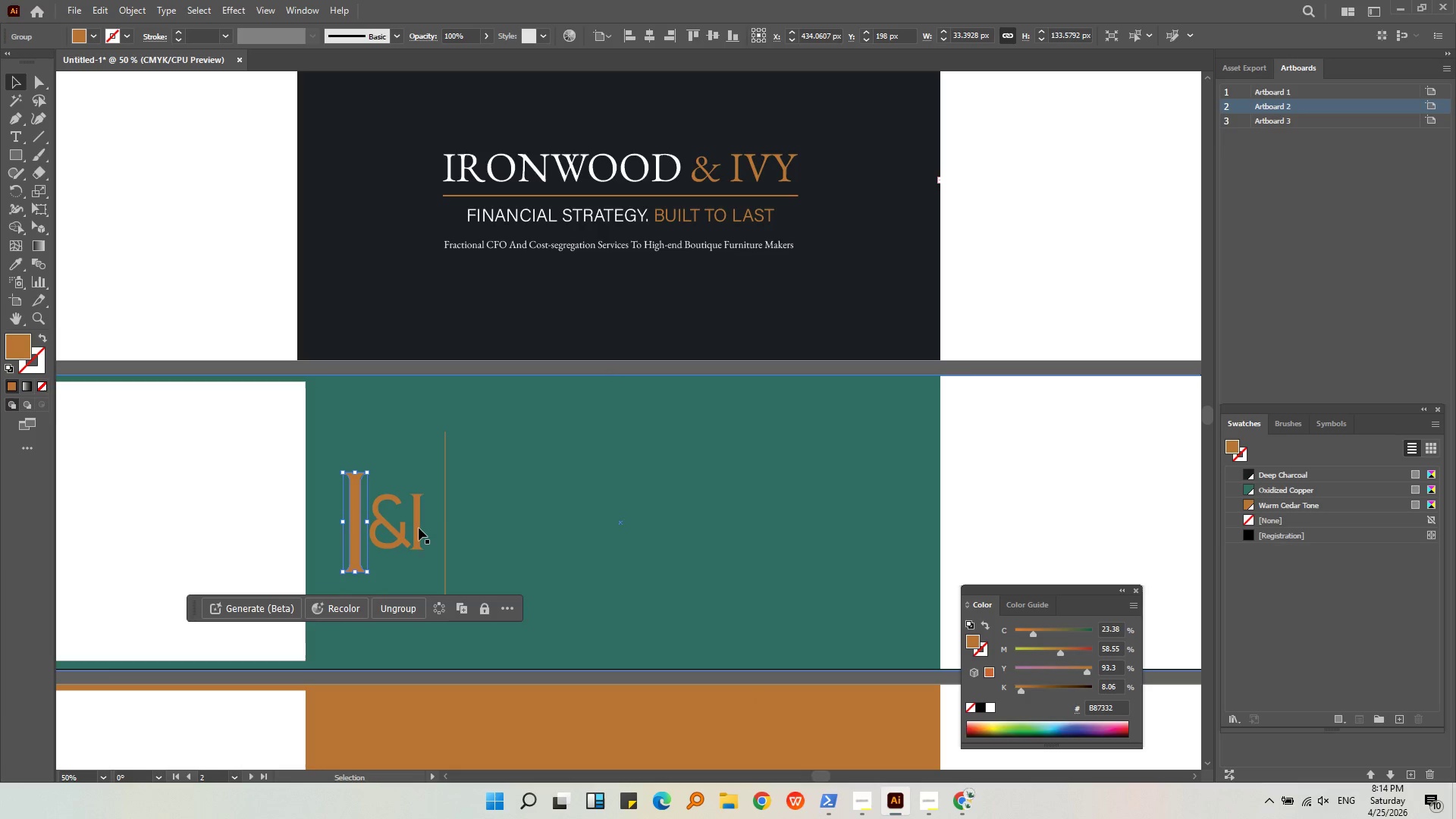 
hold_key(key=ShiftLeft, duration=0.36)
left_click([418, 528])
 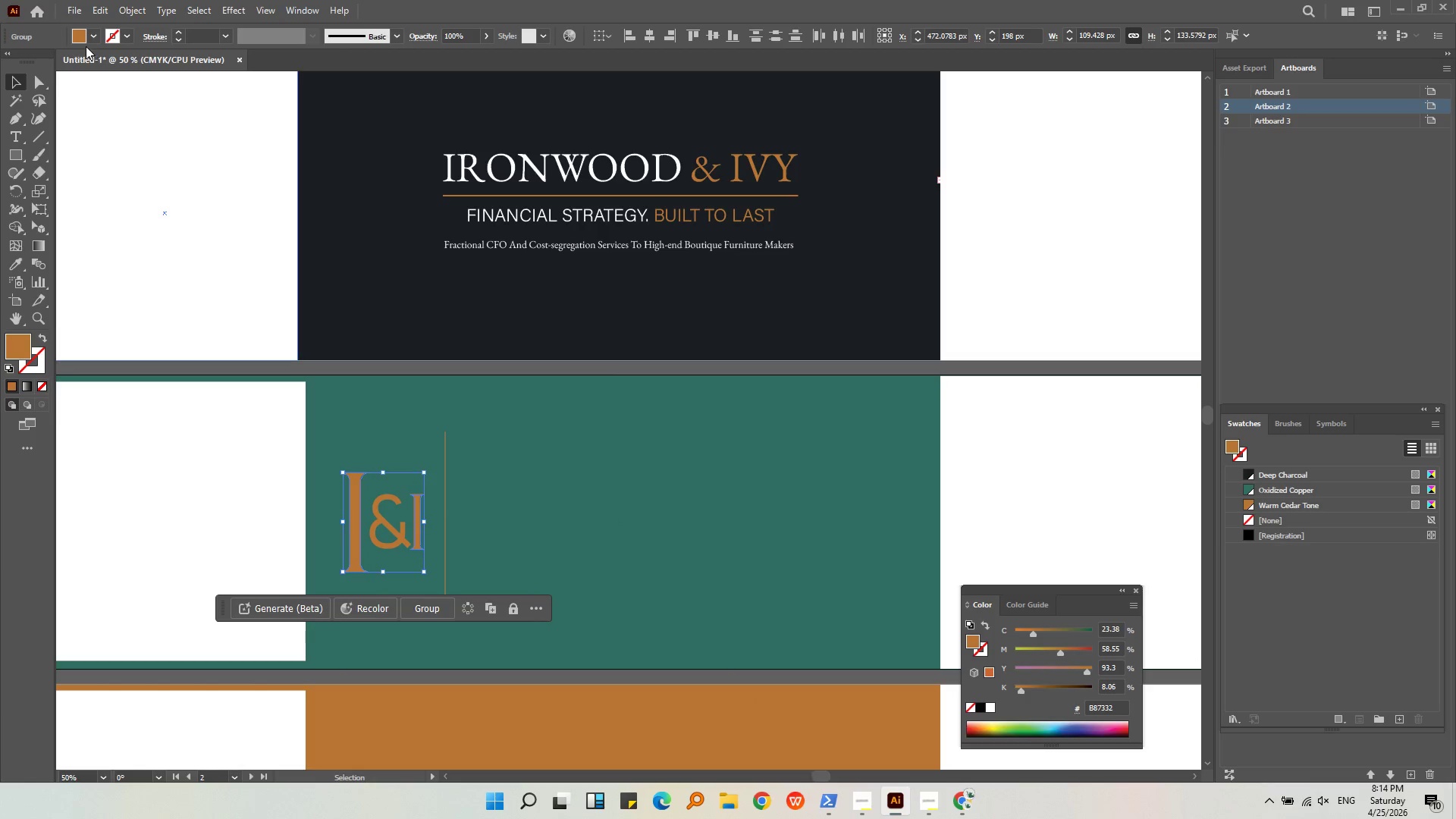 
left_click([91, 39])
 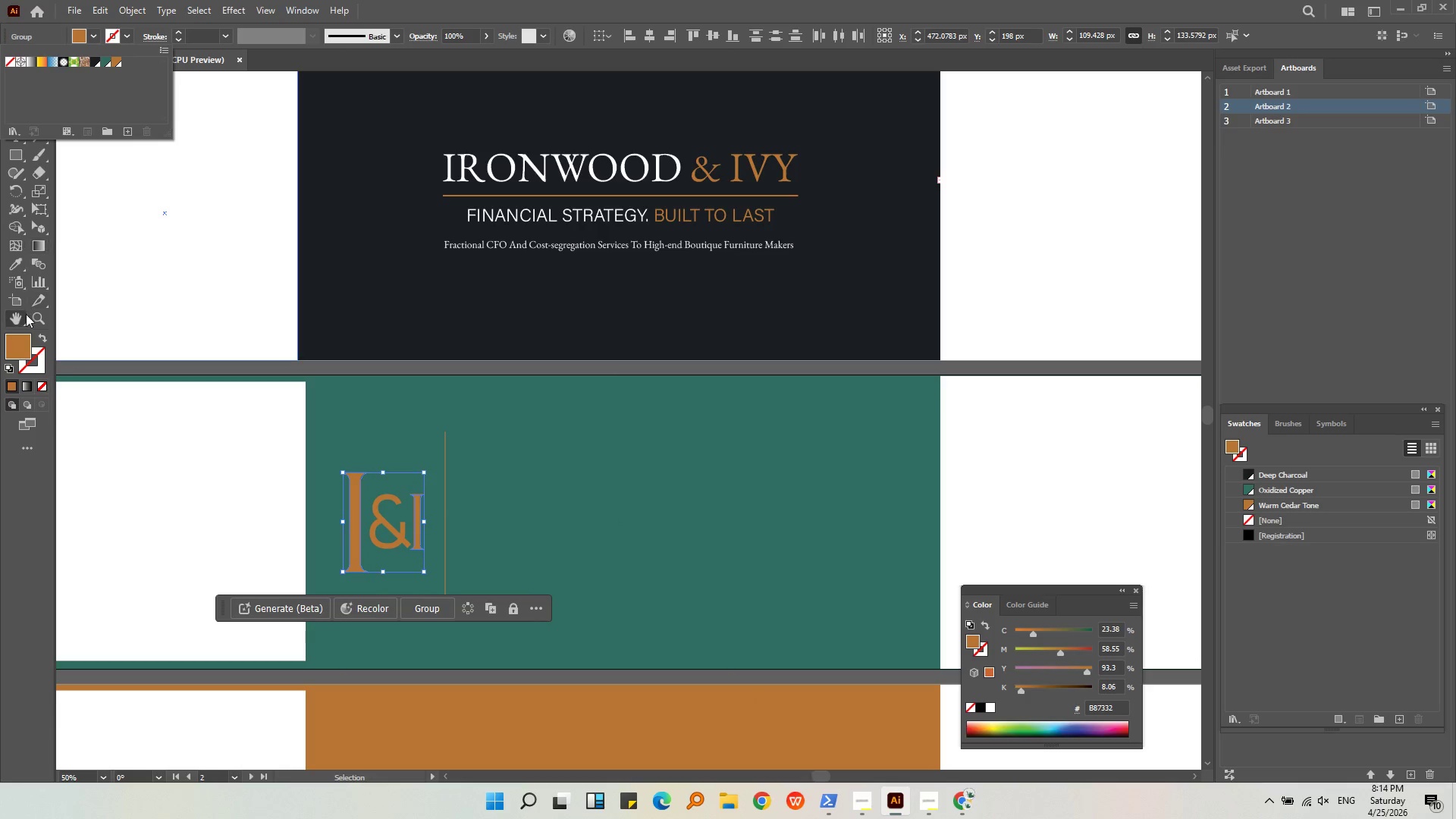 
double_click([11, 343])
 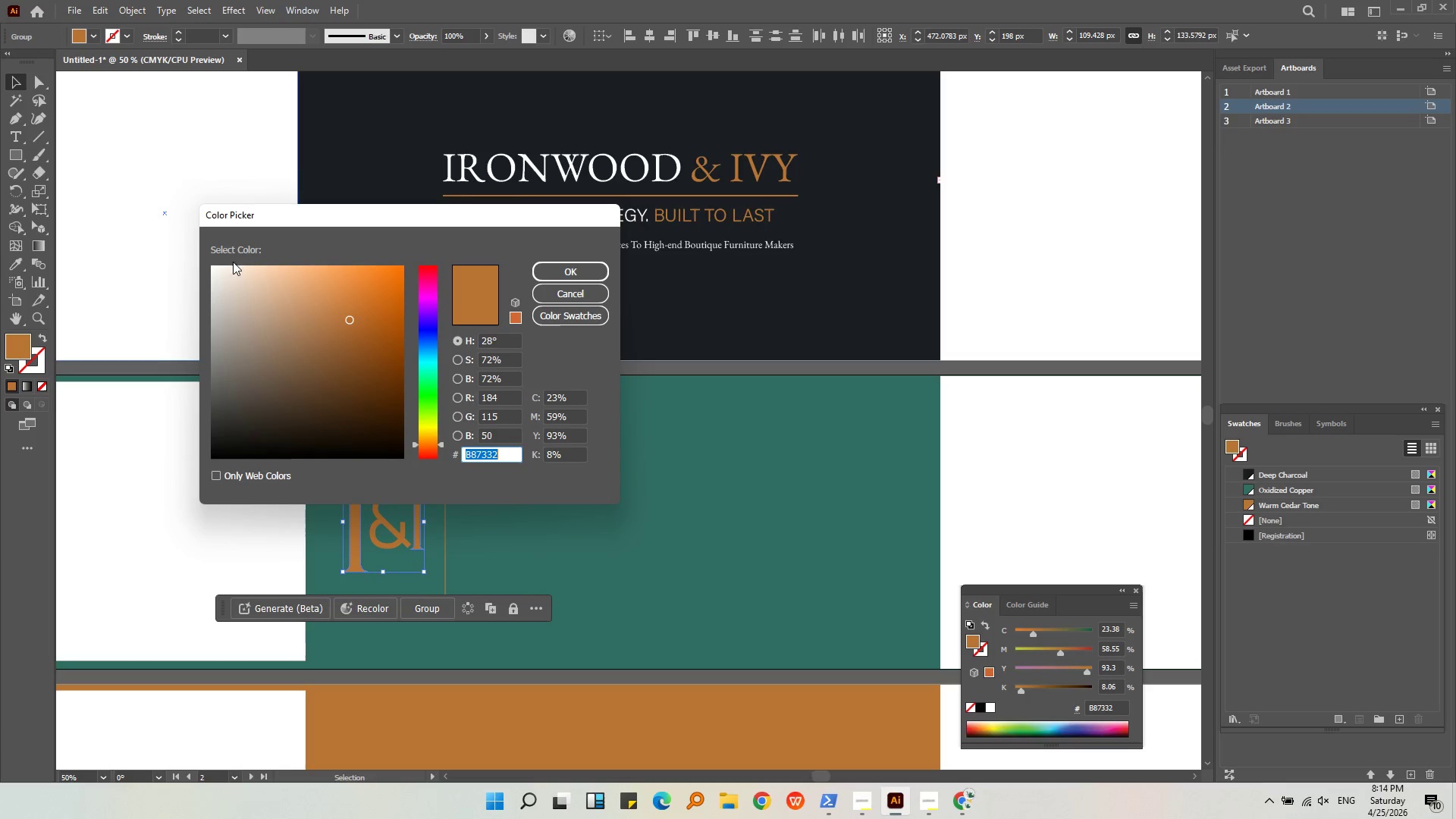 
left_click_drag(start_coordinate=[212, 256], to_coordinate=[187, 256])
 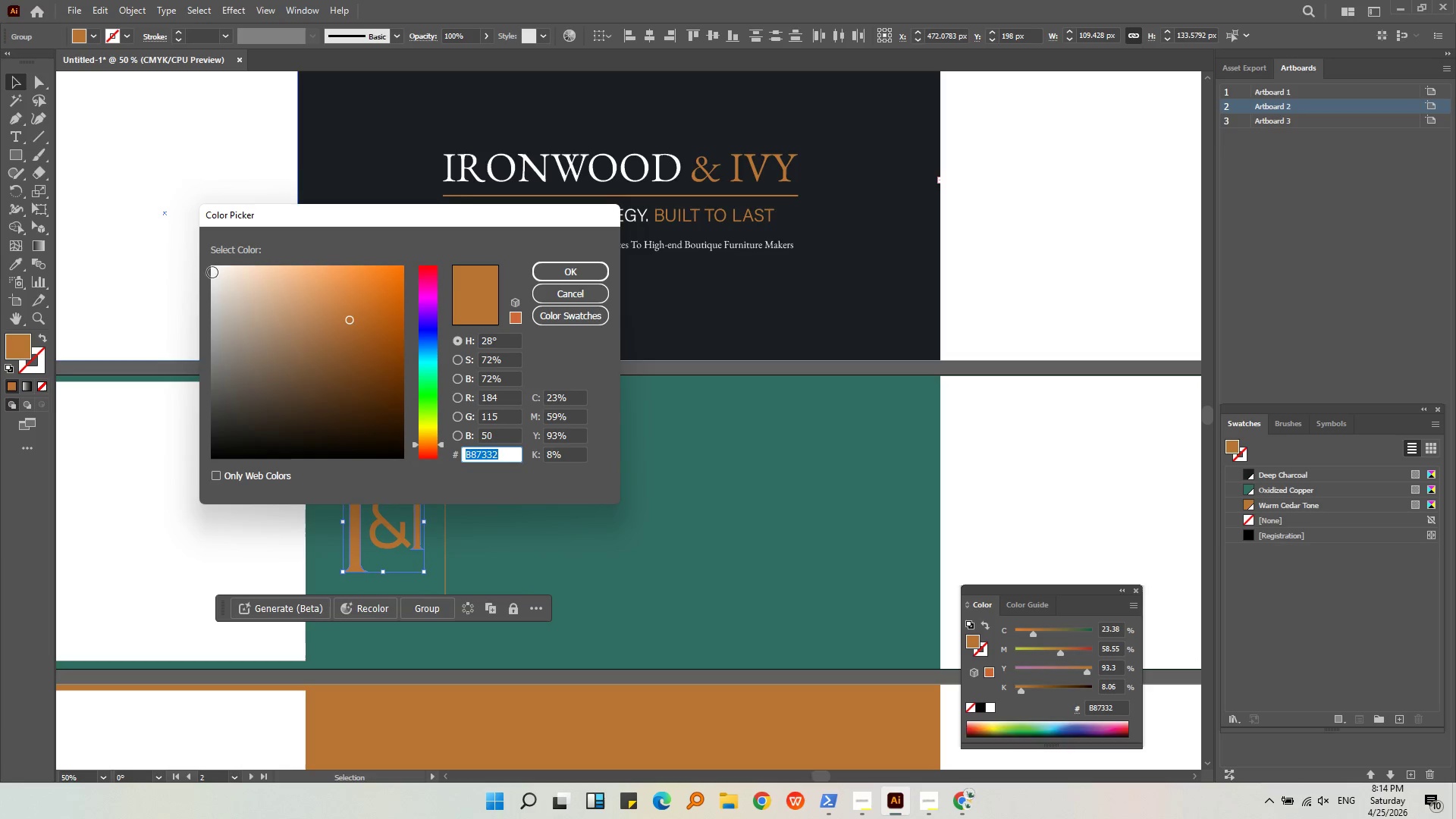 
left_click_drag(start_coordinate=[214, 272], to_coordinate=[195, 258])
 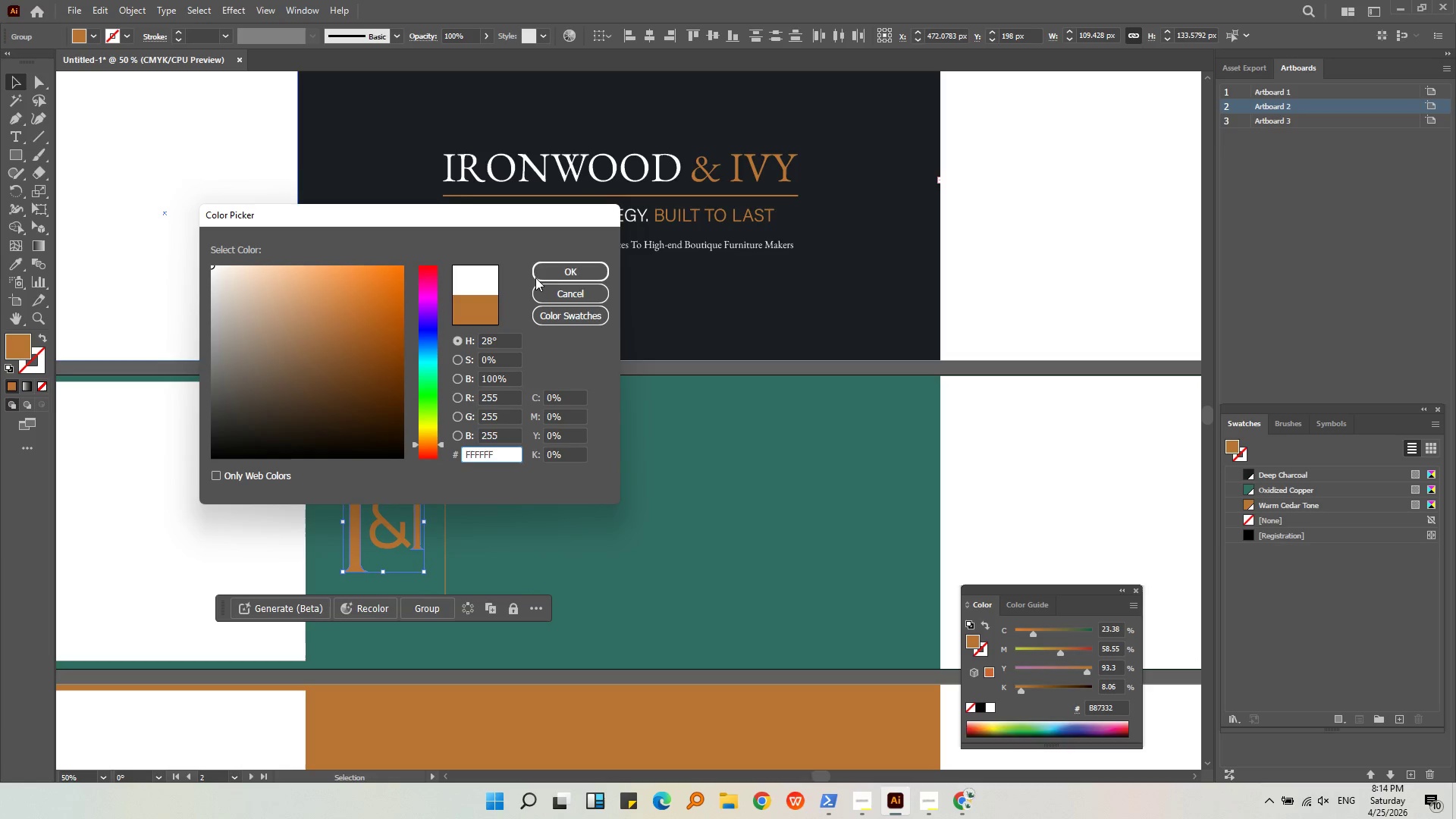 
left_click([554, 275])
 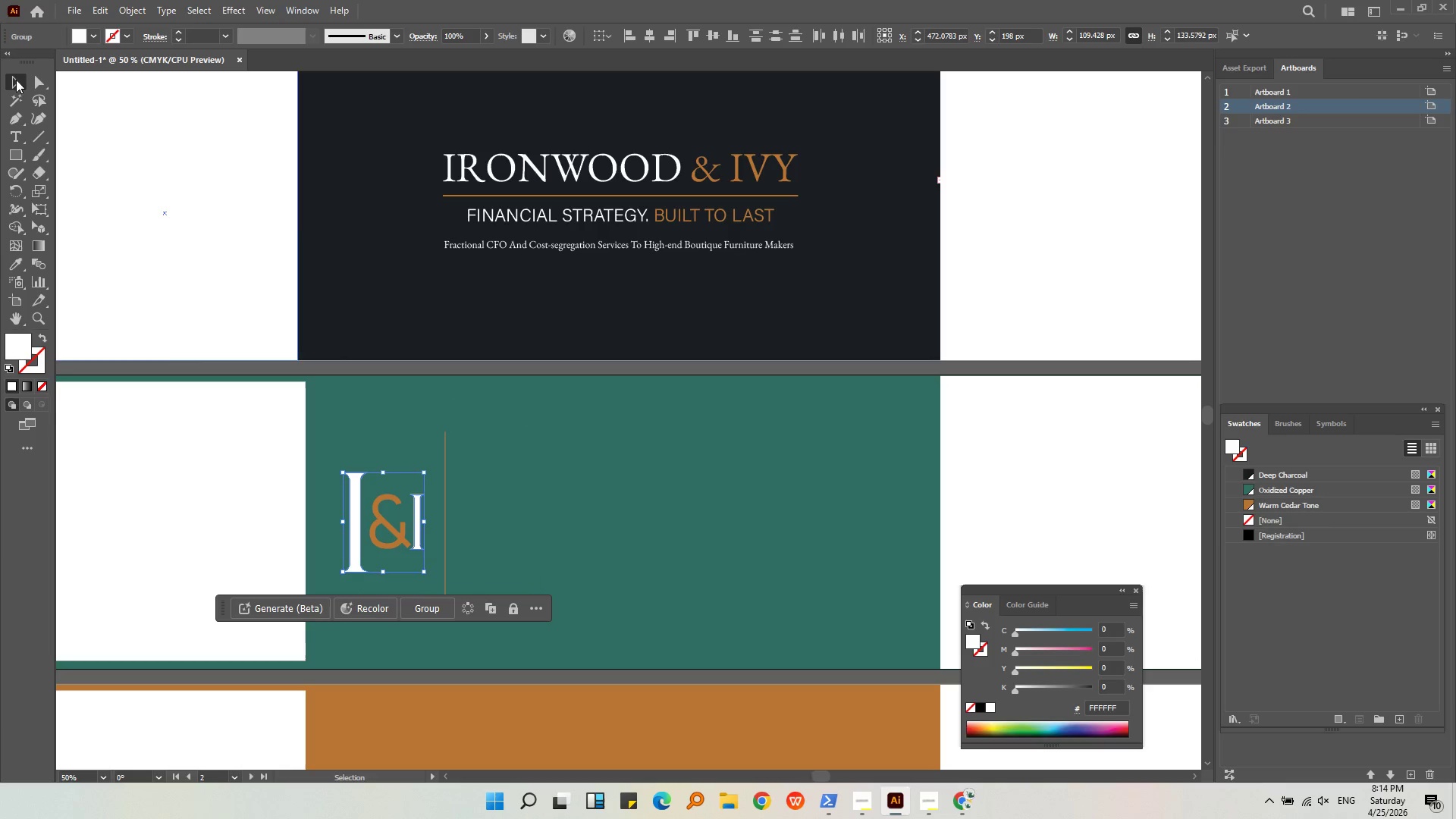 
double_click([170, 182])
 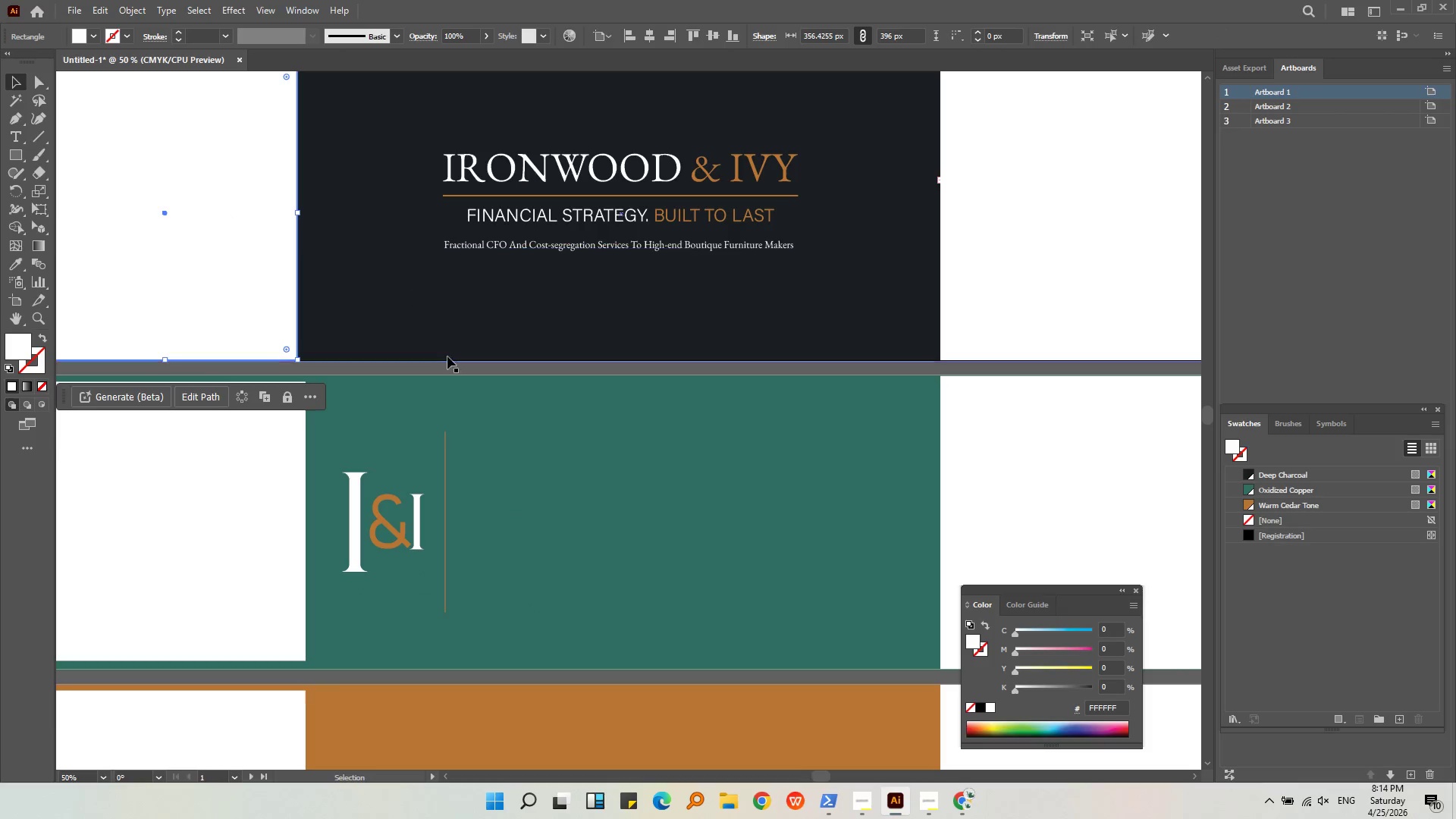 
left_click([442, 465])
 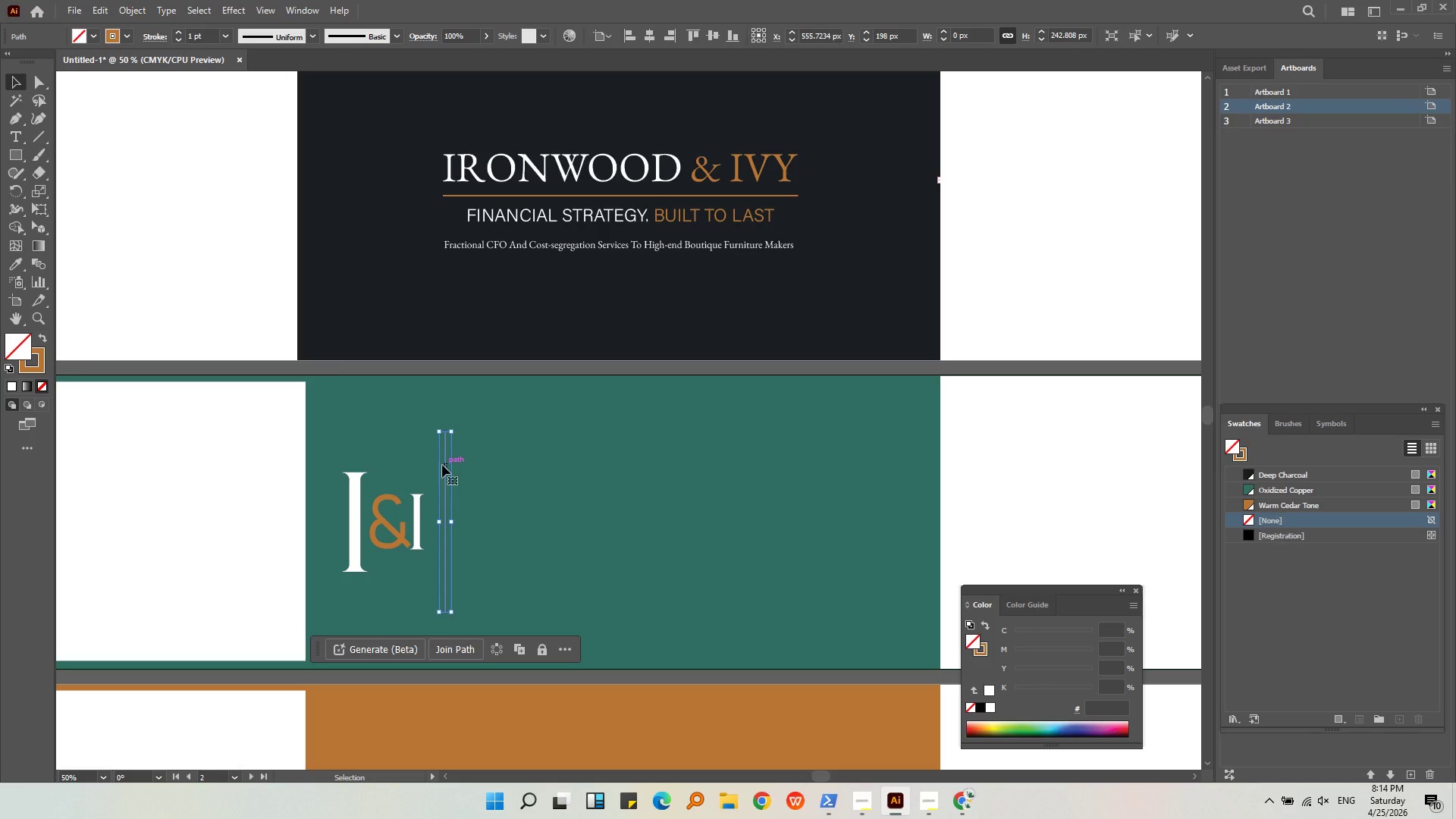 
left_click([288, 450])
 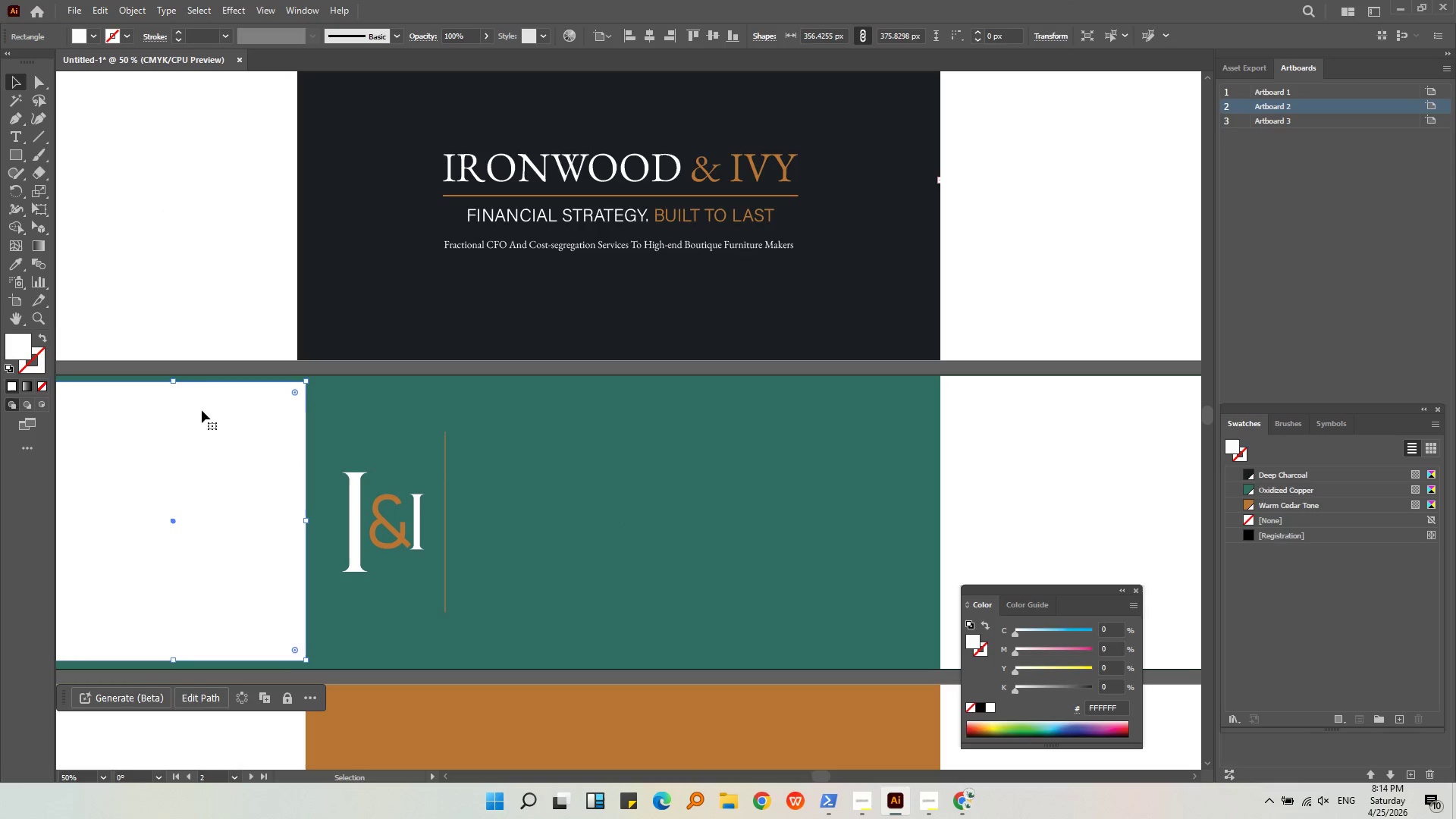 
left_click([689, 173])
 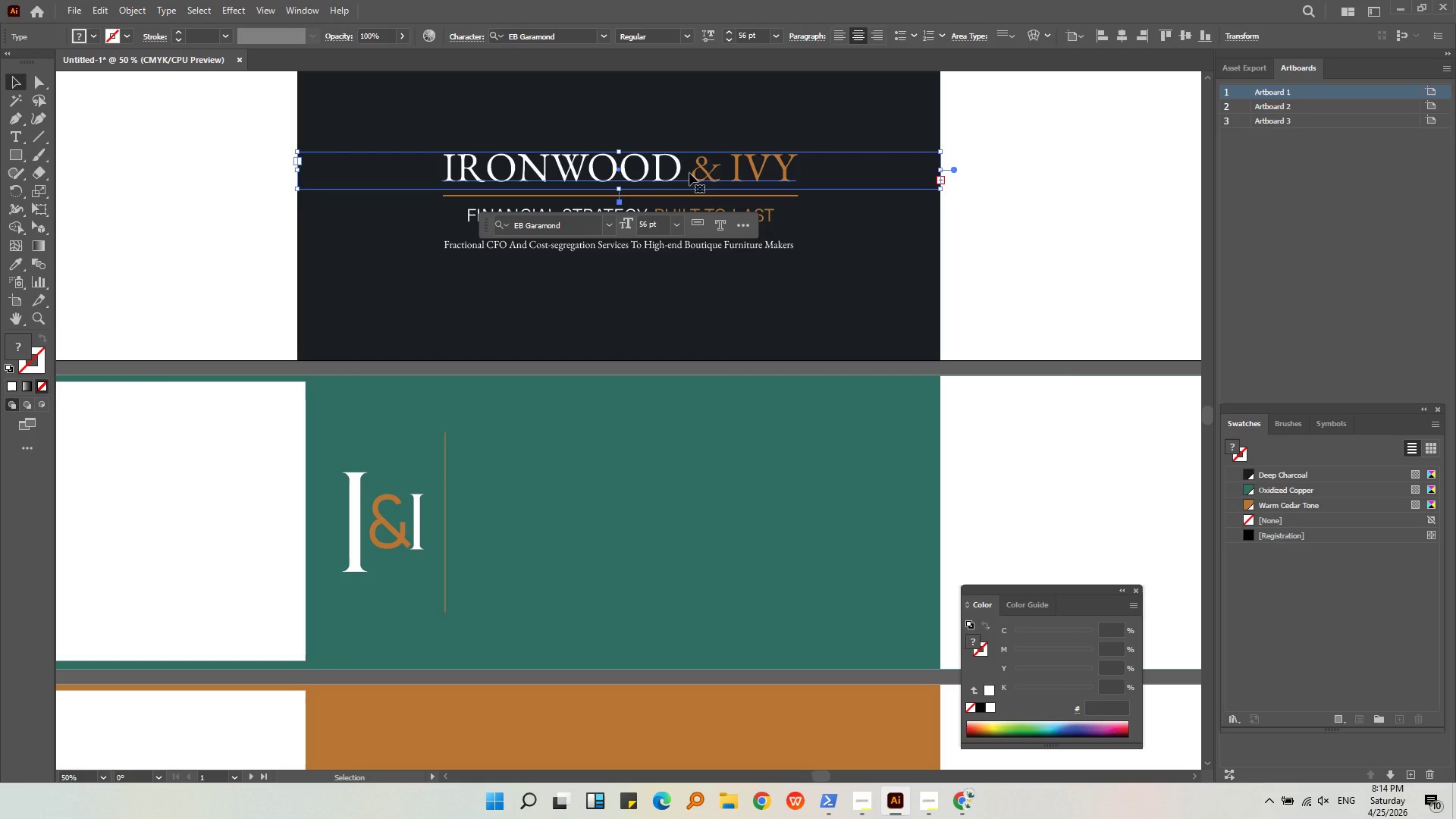 
key(Control+C)
 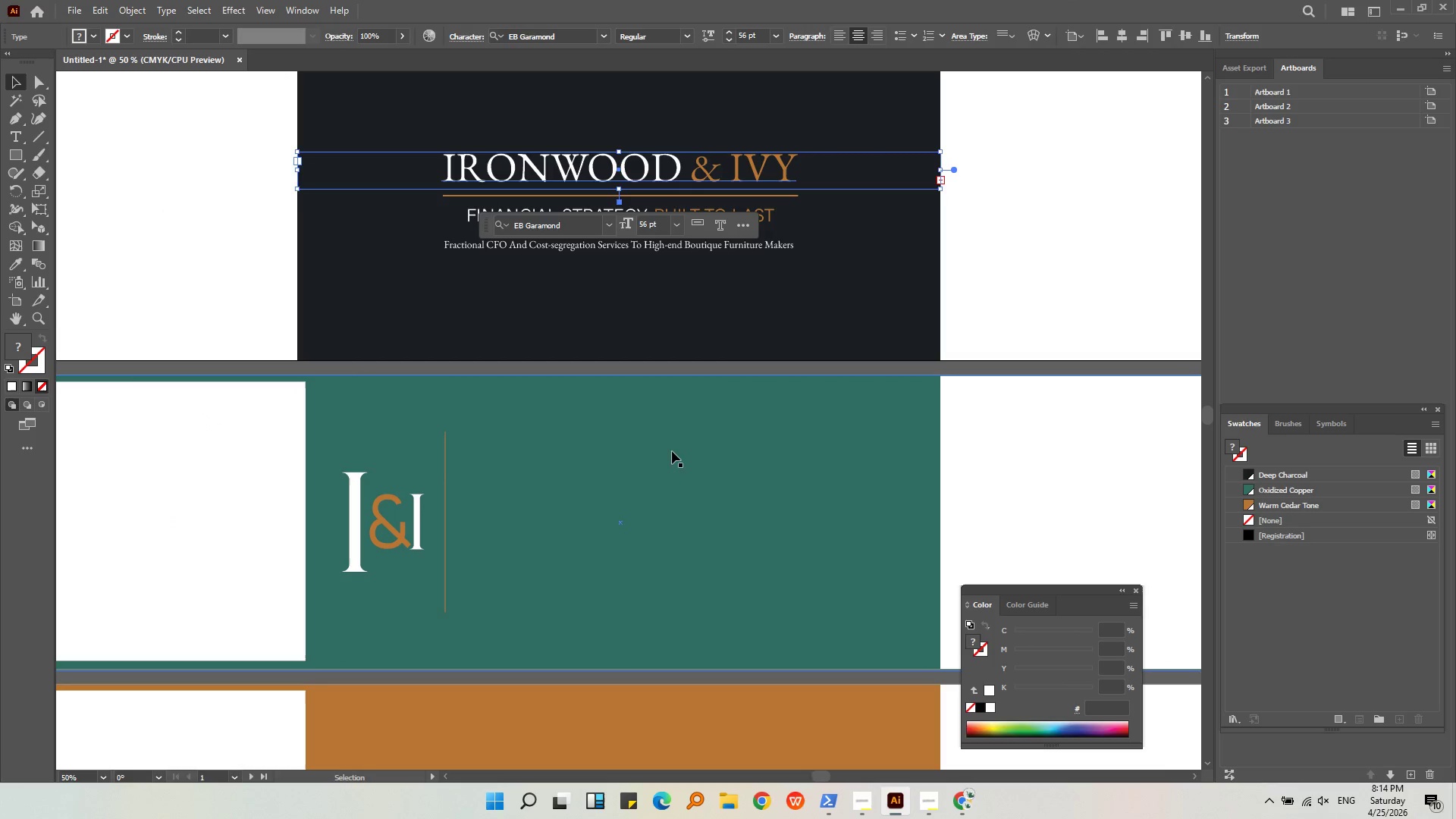 
left_click([672, 451])
 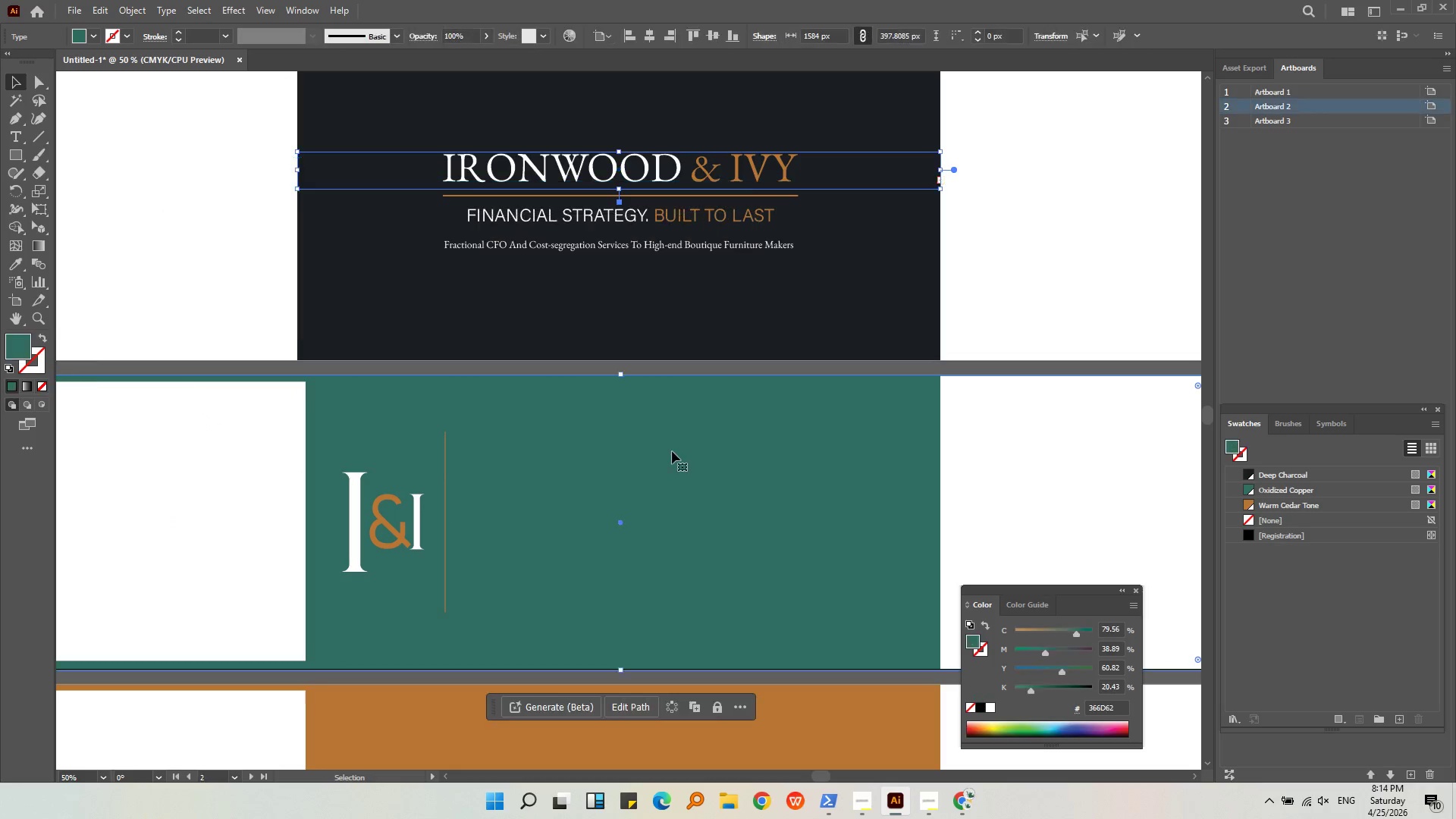 
key(Control+Shift+V)
 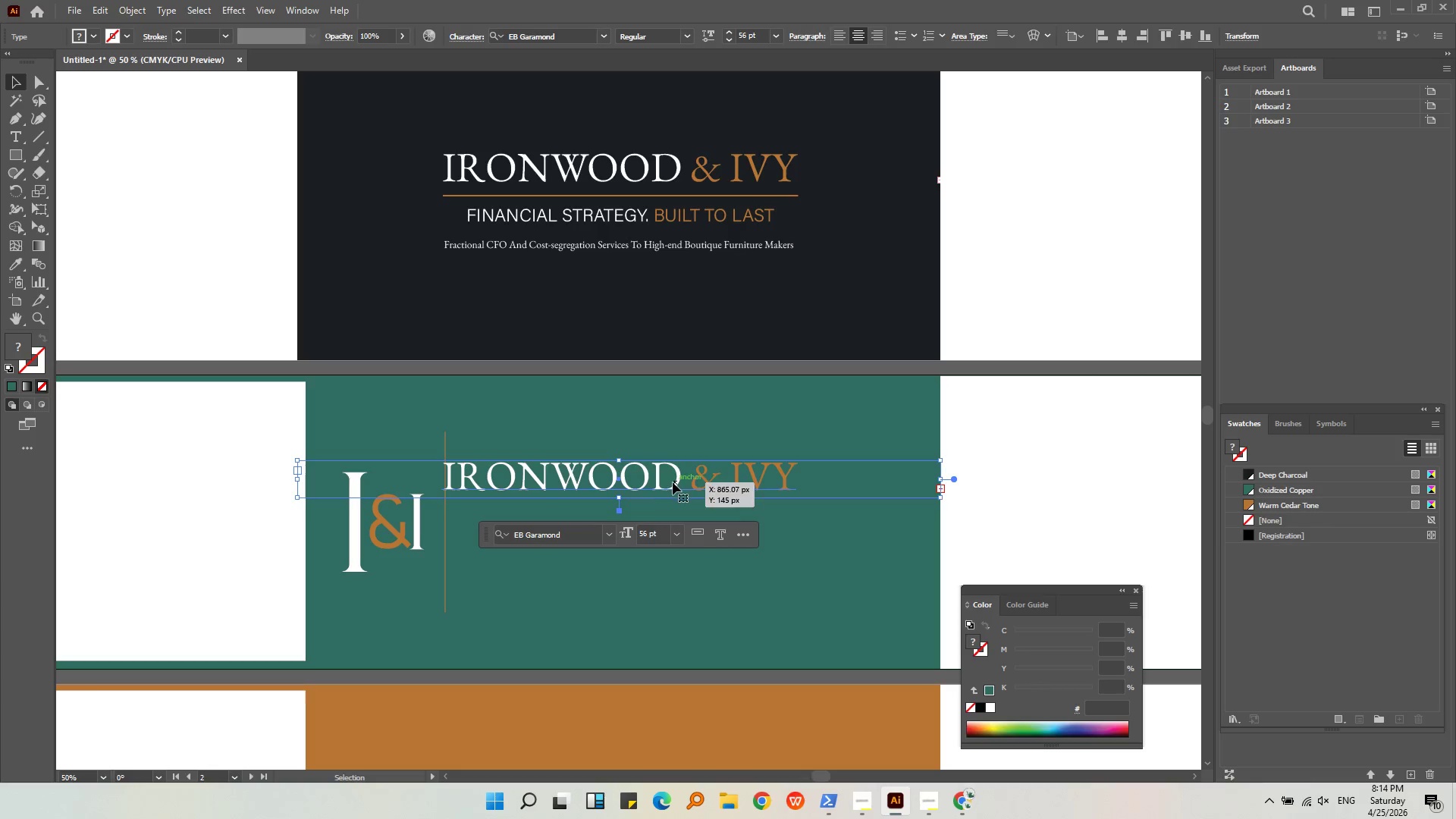 
double_click([673, 482])
 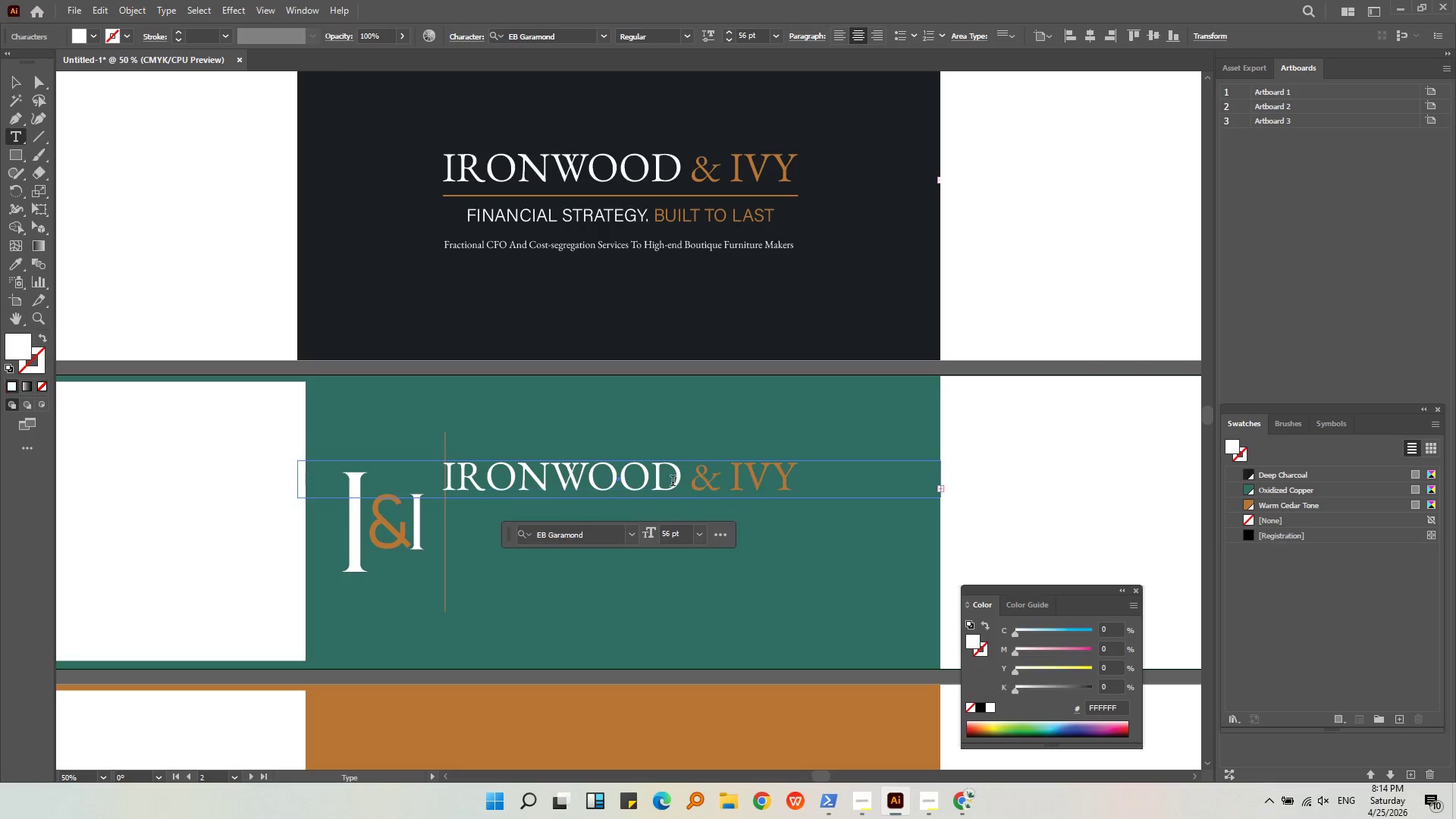 
triple_click([673, 482])
 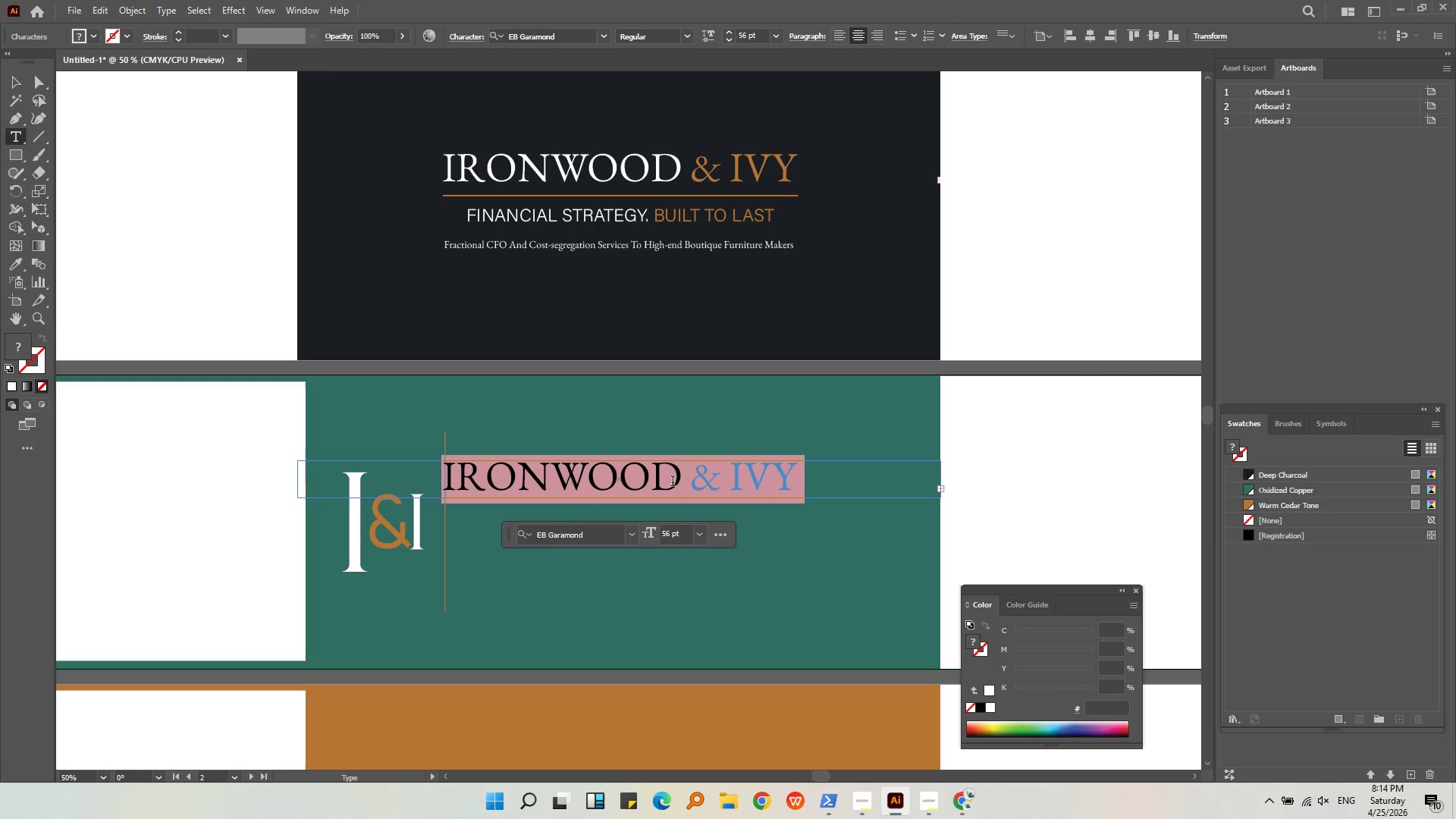 
type(fractionn)
key(Backspace)
type(al s)
key(Backspace)
type(cfo cer)
key(Backspace)
key(Backspace)
key(Backspace)
type(services)
 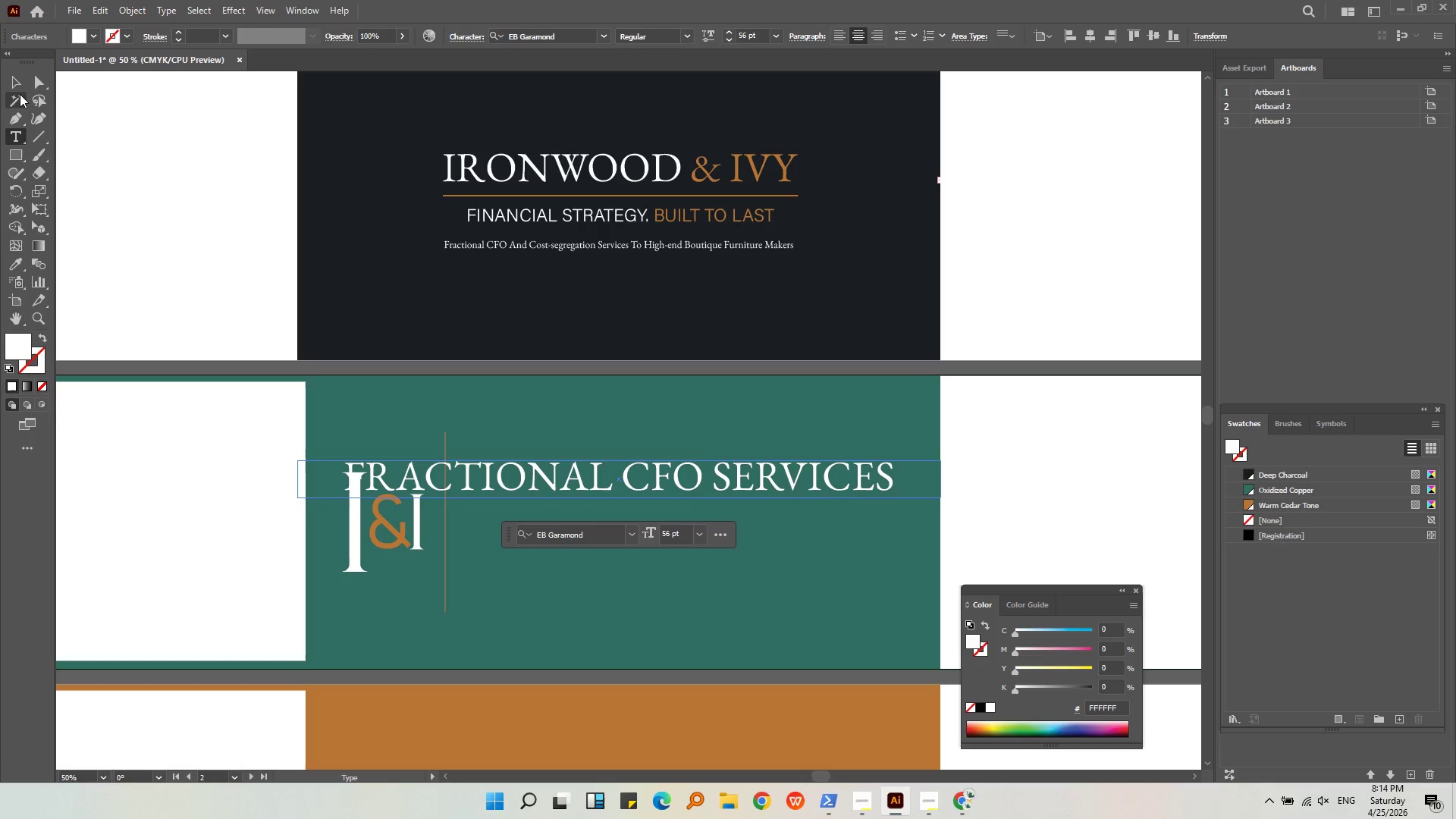 
left_click([19, 84])
 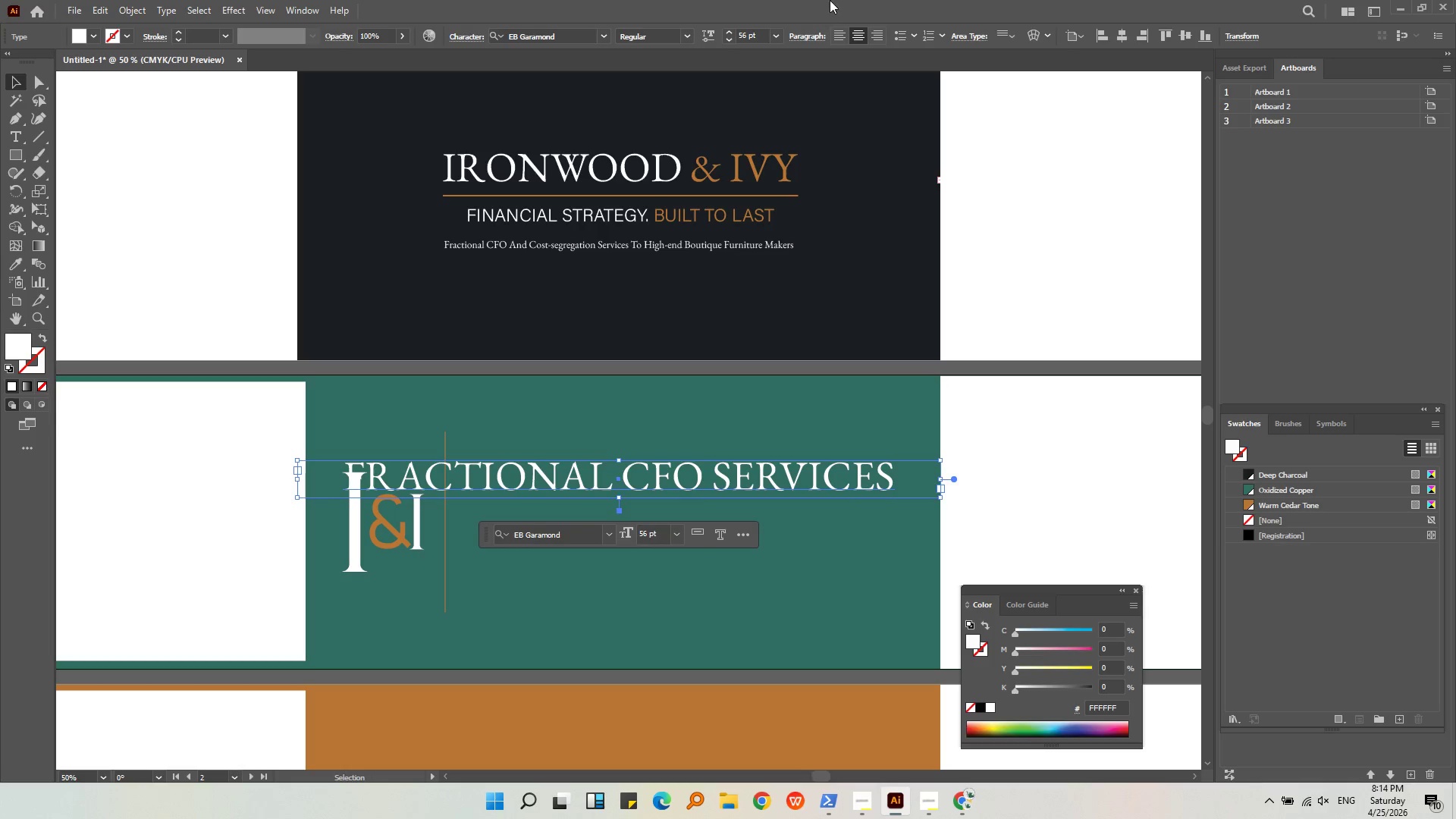 
left_click([780, 35])
 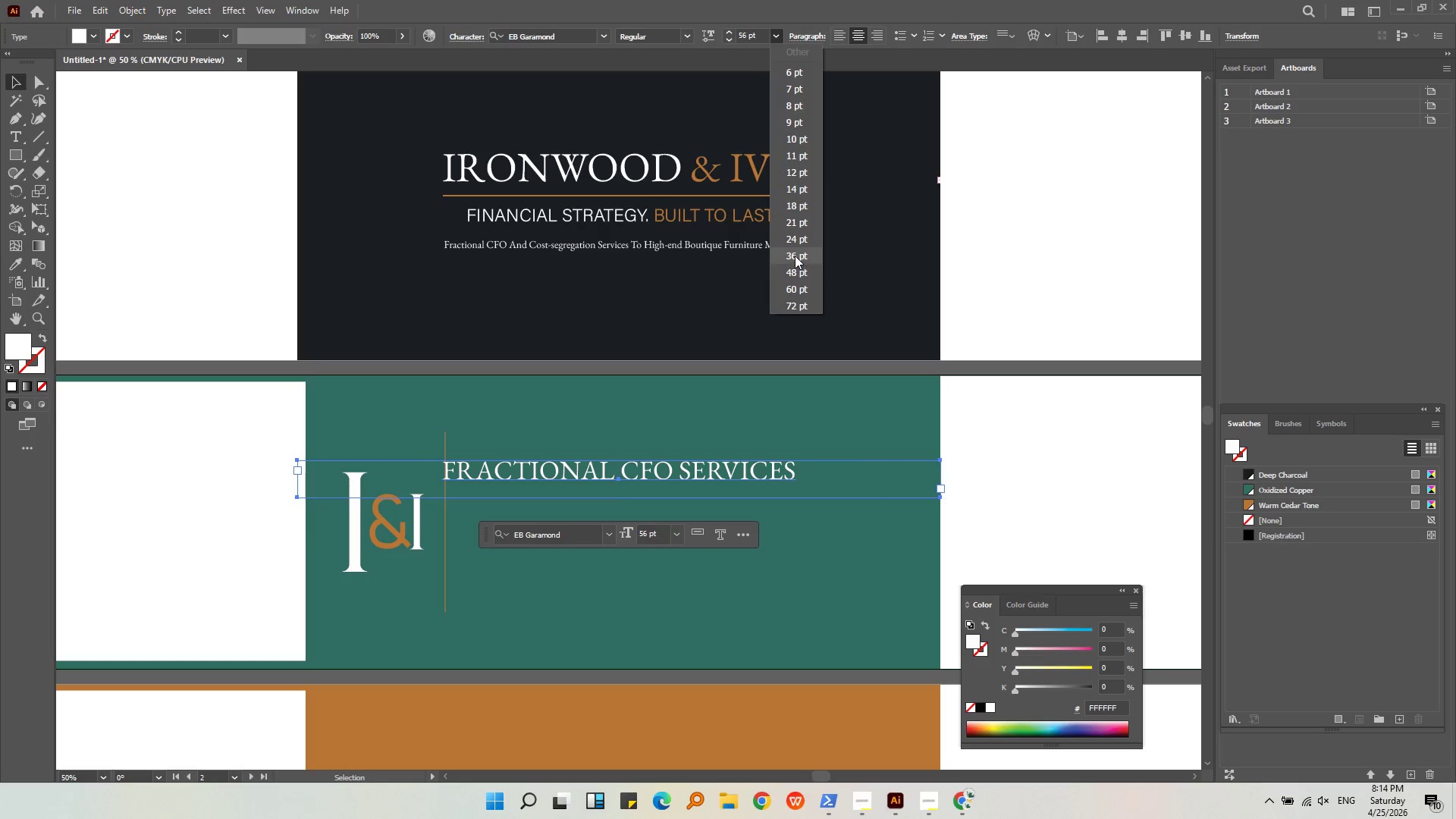 
left_click([795, 255])
 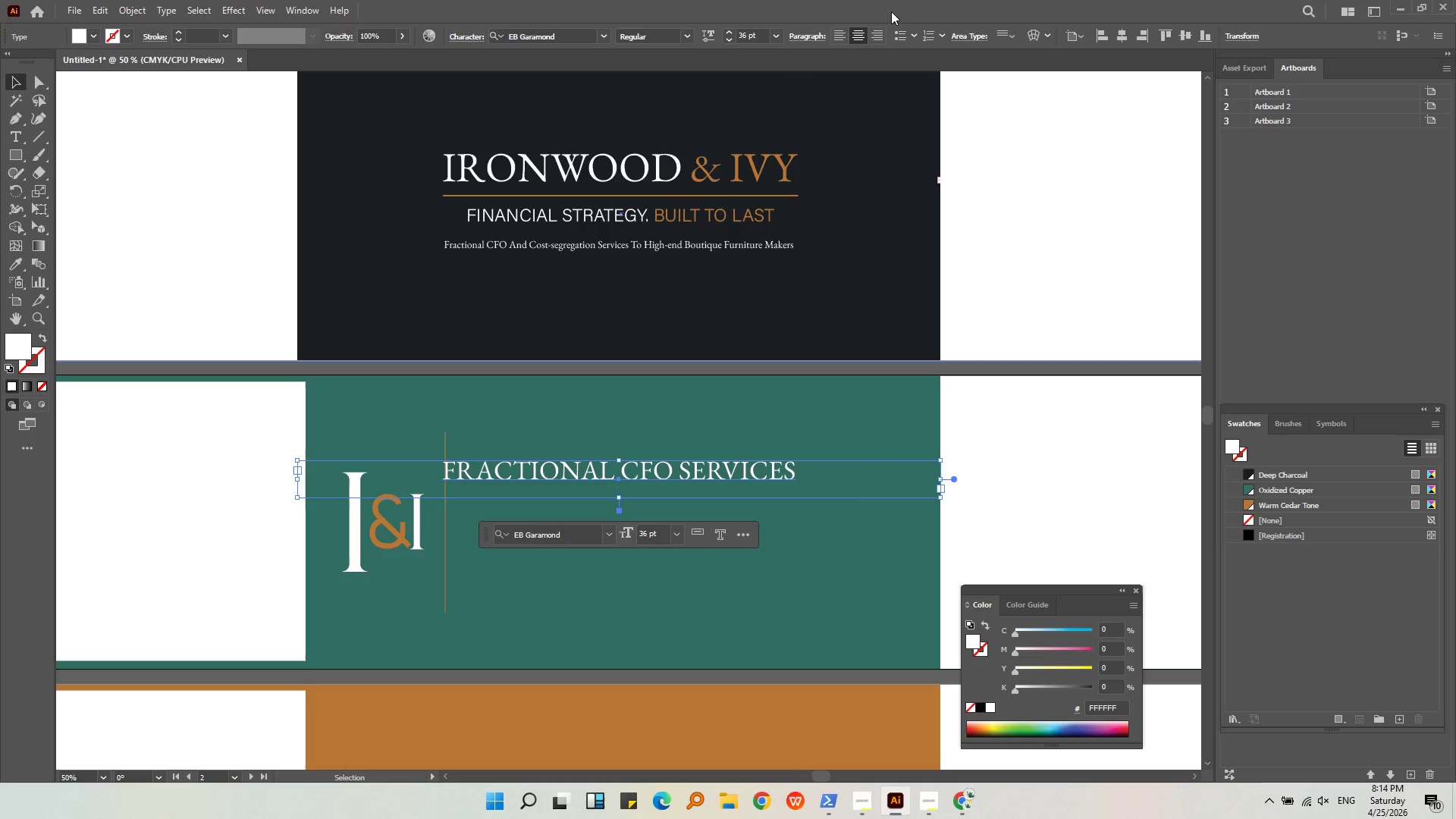 
left_click([843, 32])
 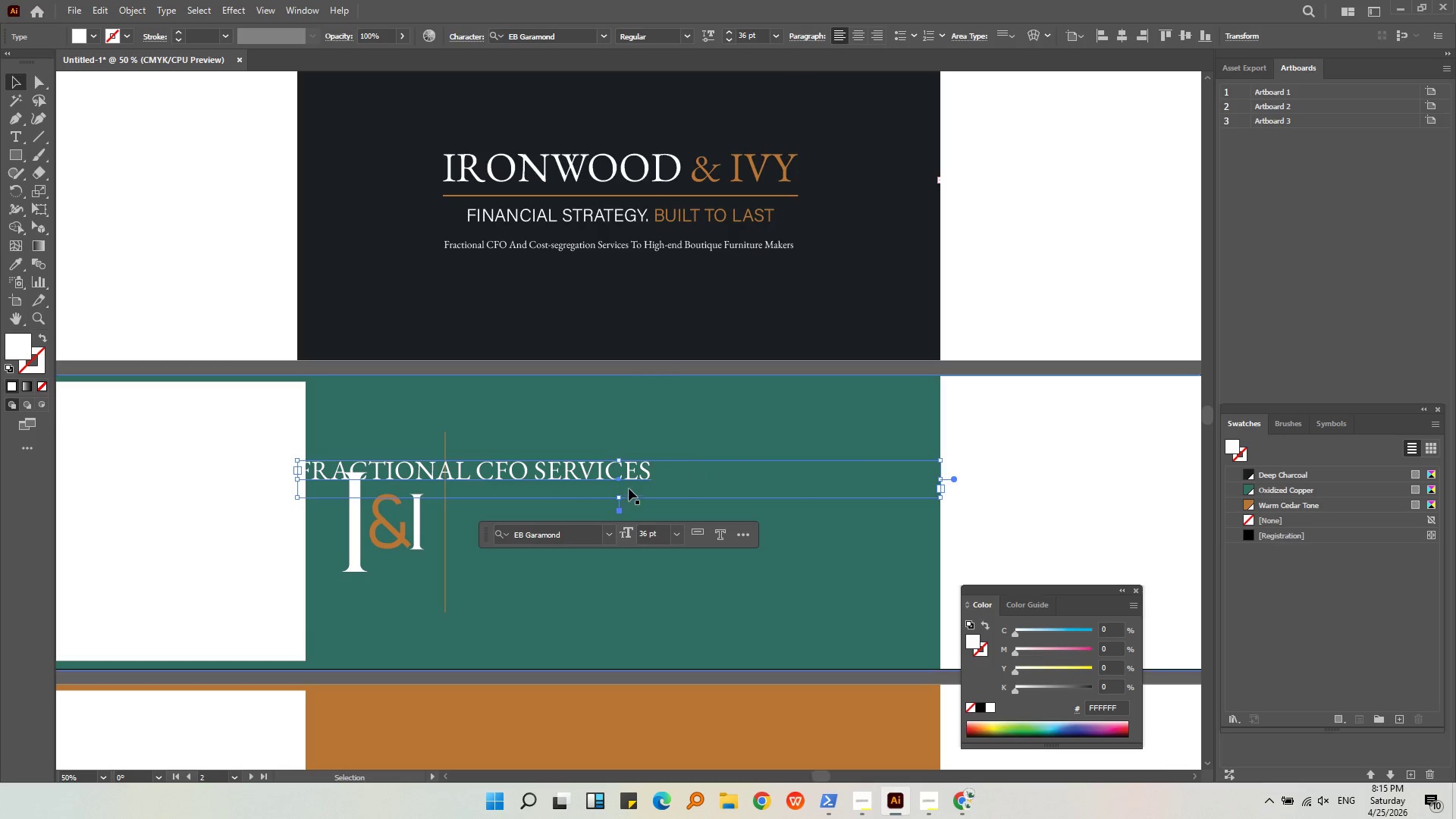 
left_click_drag(start_coordinate=[632, 475], to_coordinate=[784, 481])
 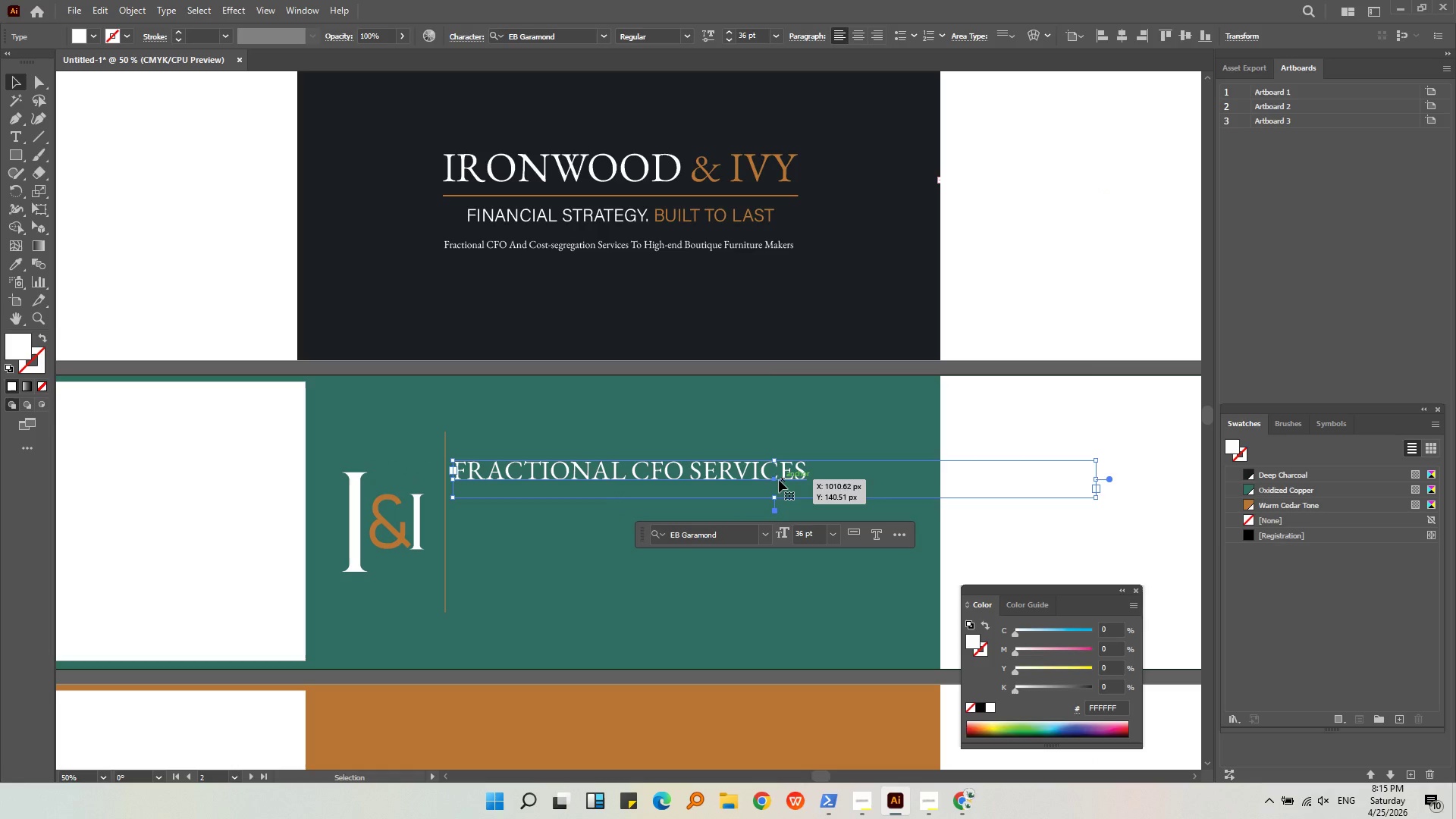 
hold_key(key=ShiftLeft, duration=1.41)
 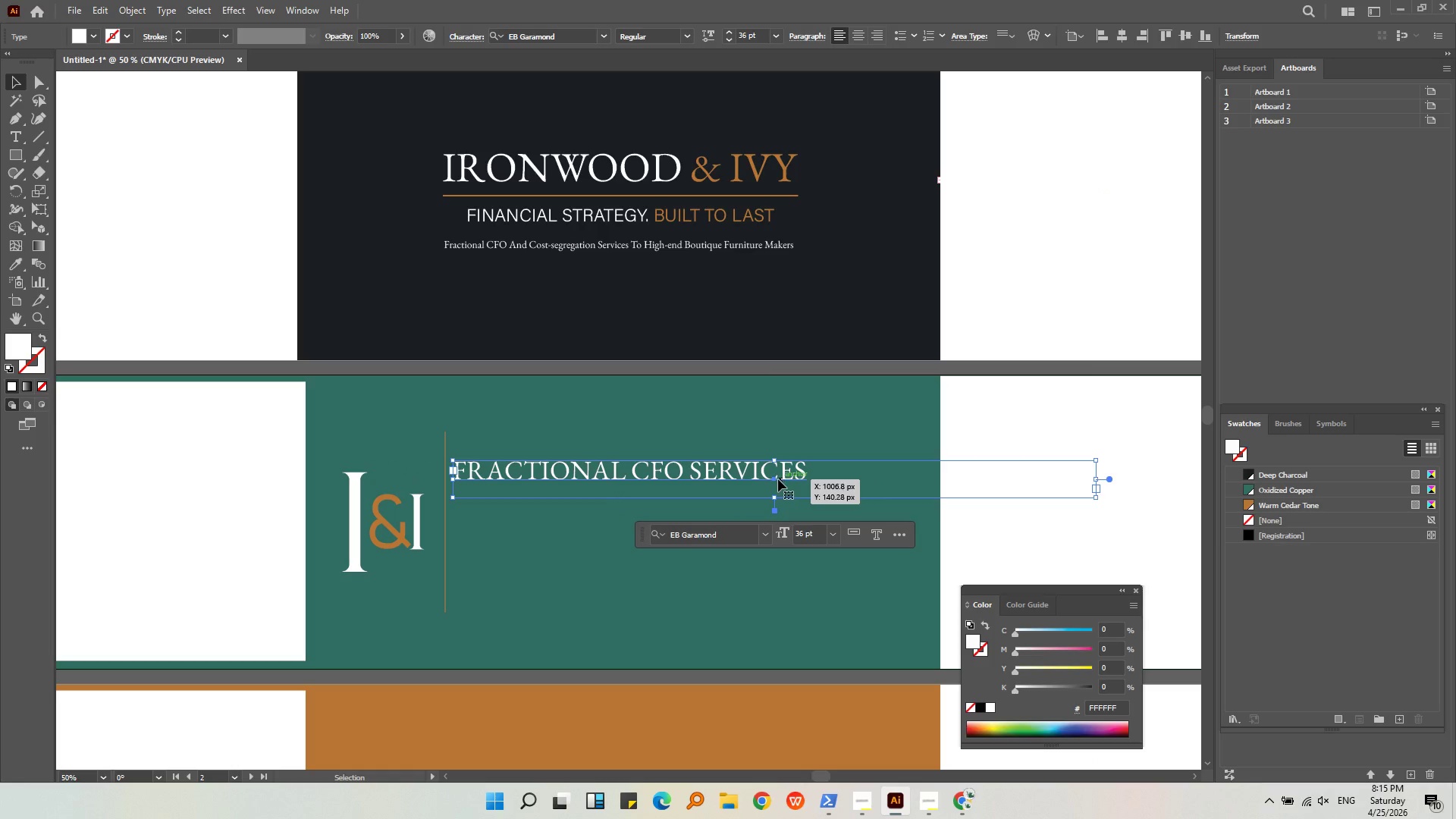 
left_click_drag(start_coordinate=[778, 479], to_coordinate=[786, 480])